 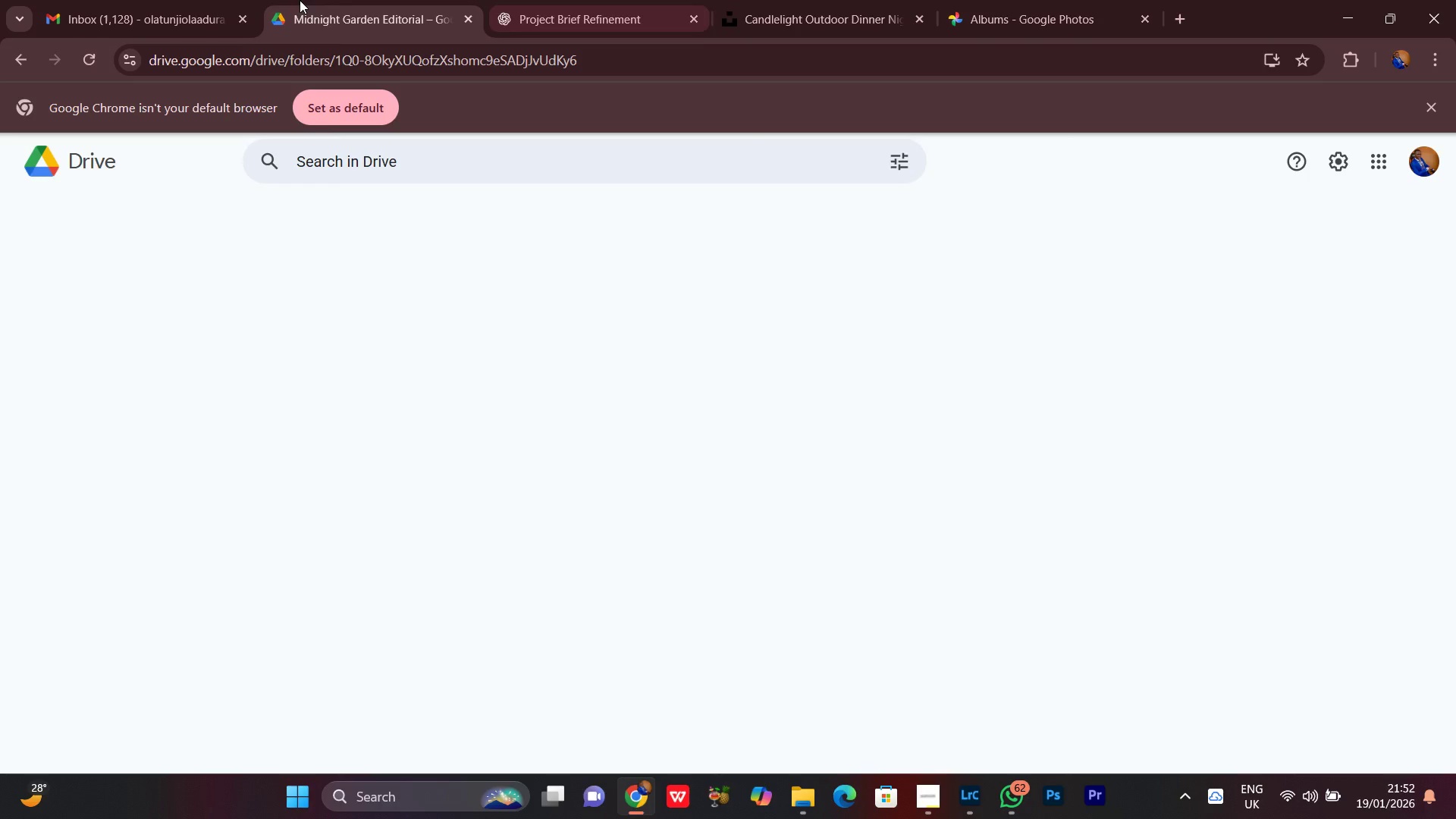 
triple_click([300, 0])
 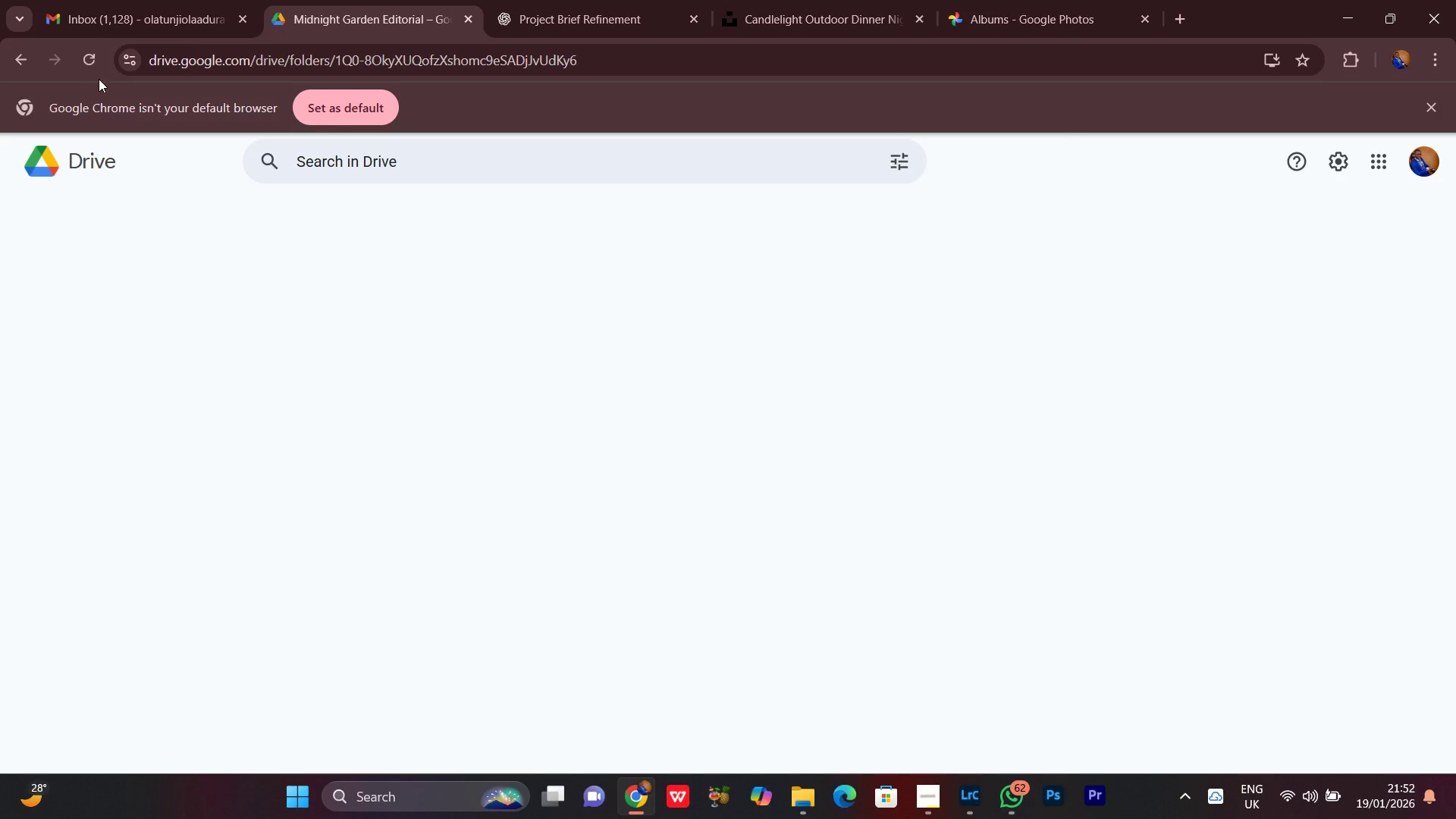 
left_click([95, 61])
 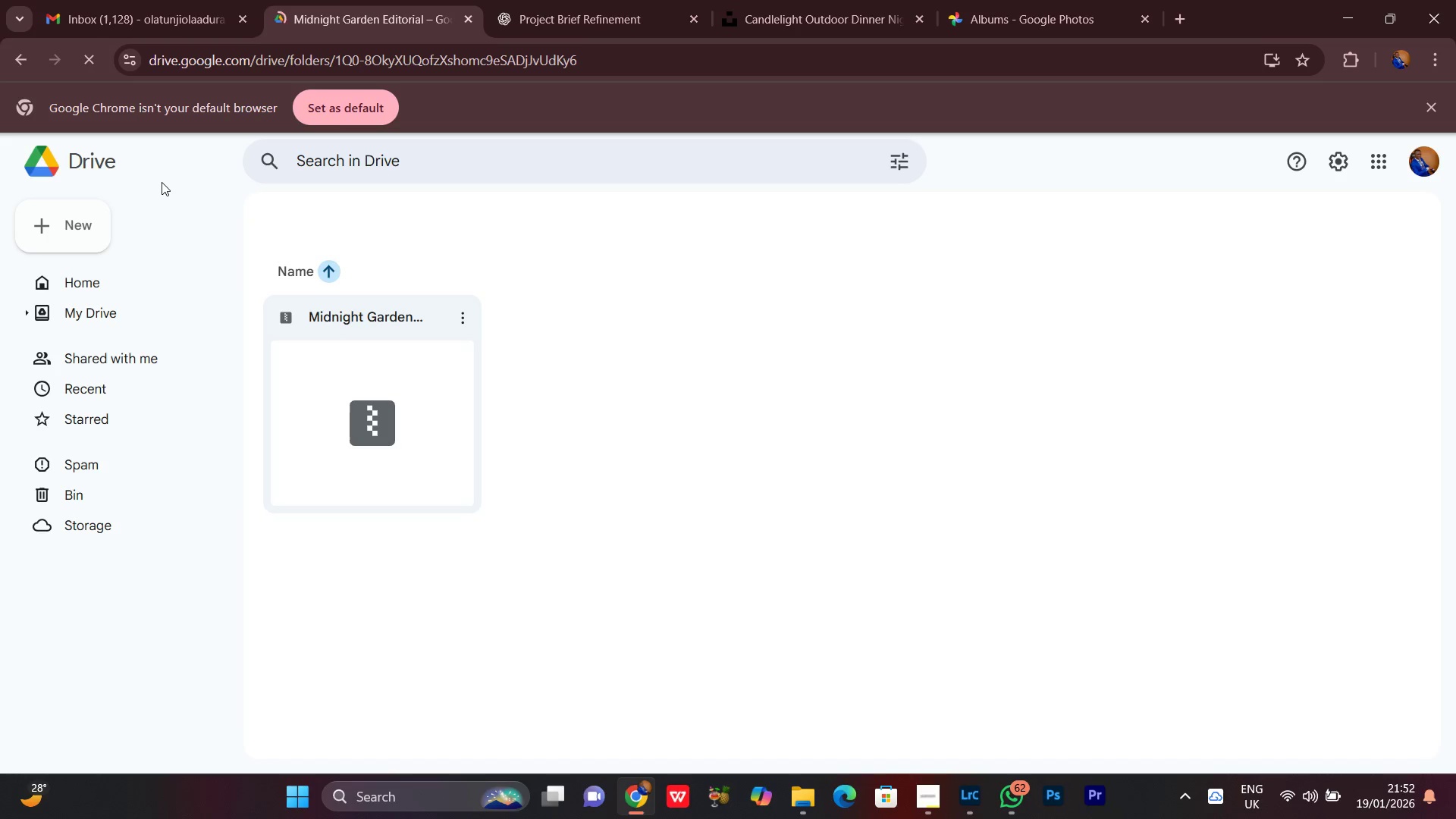 
wait(12.72)
 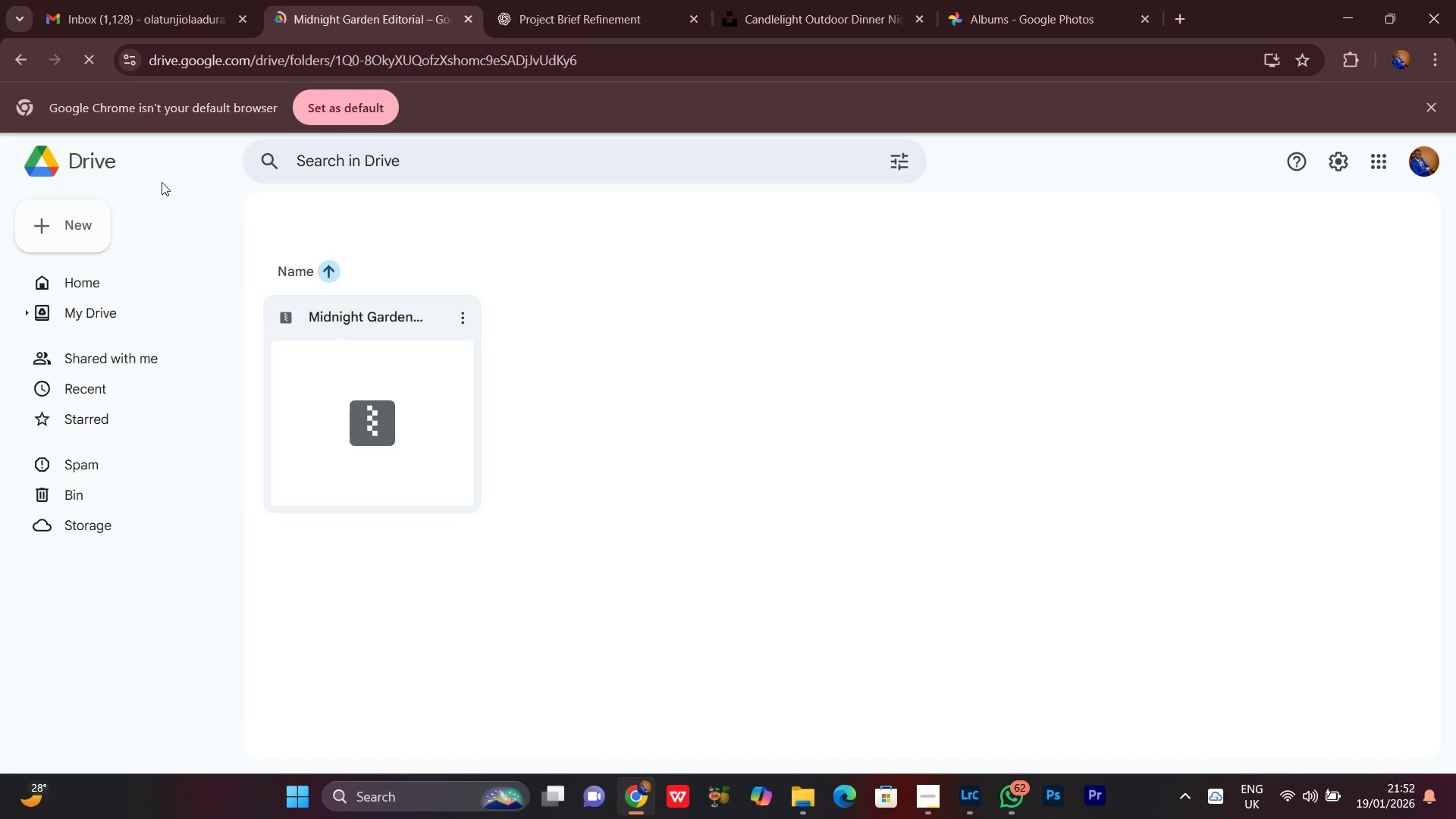 
left_click([937, 807])
 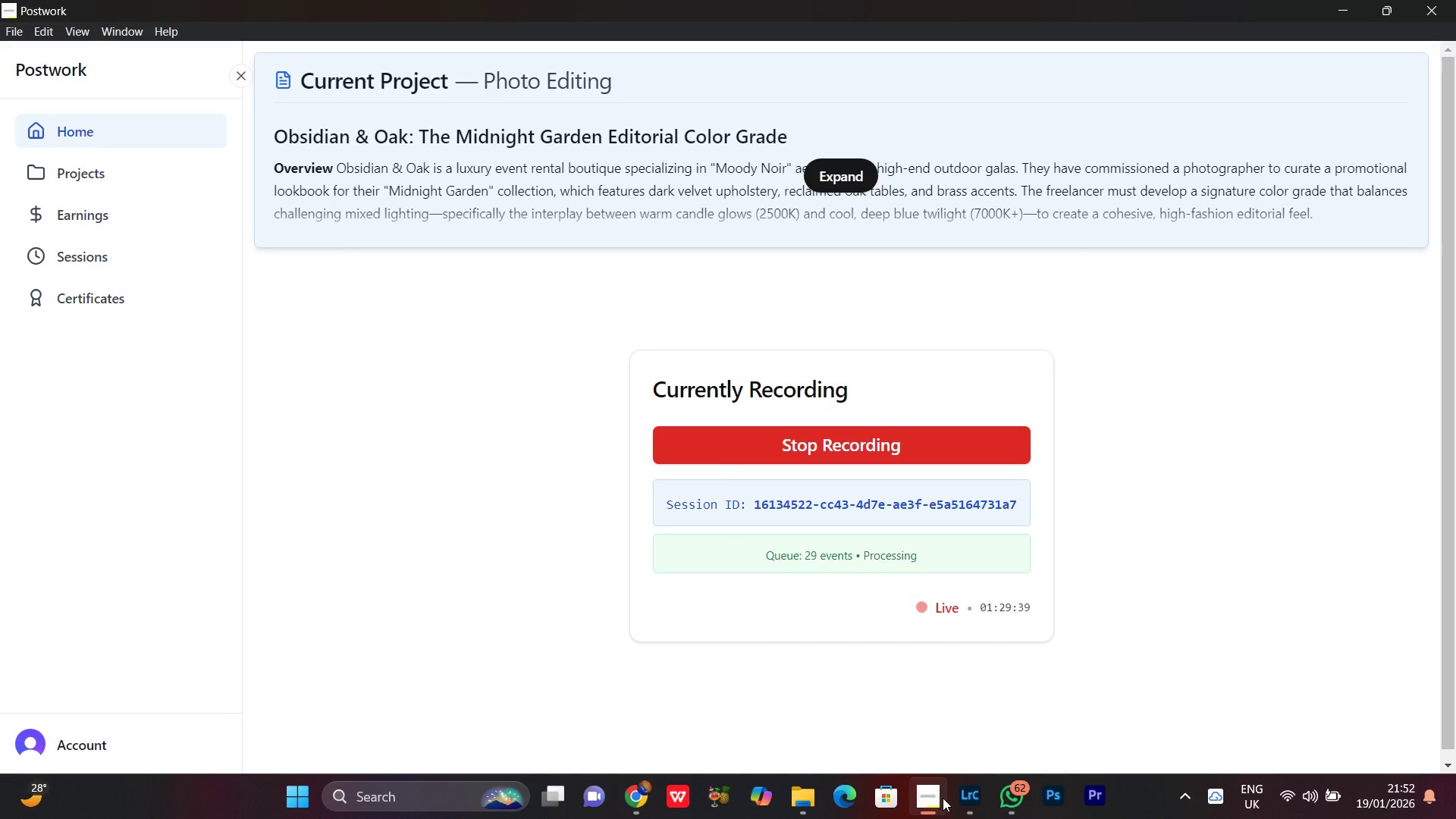 
left_click([961, 797])
 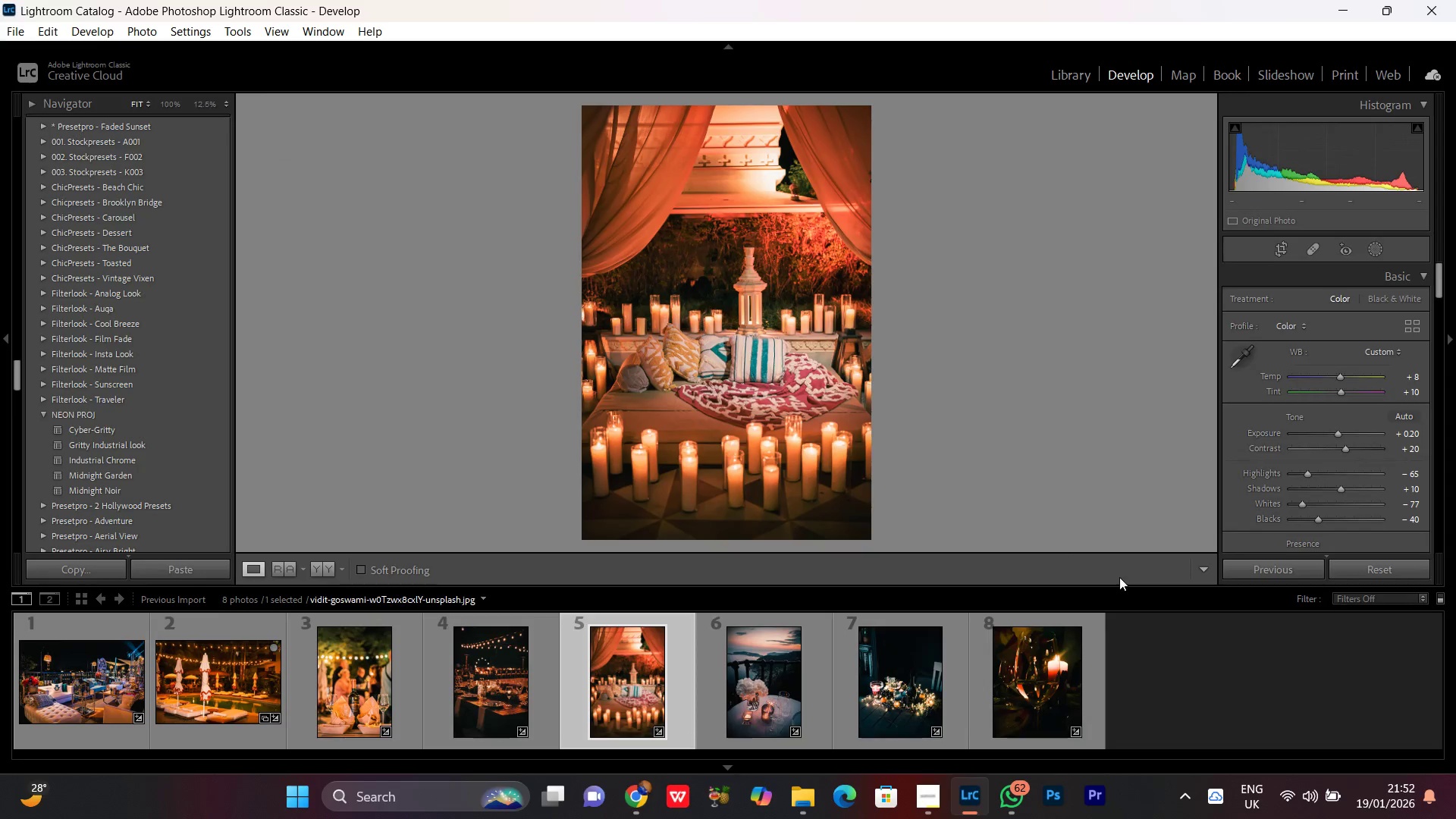 
left_click([1176, 668])
 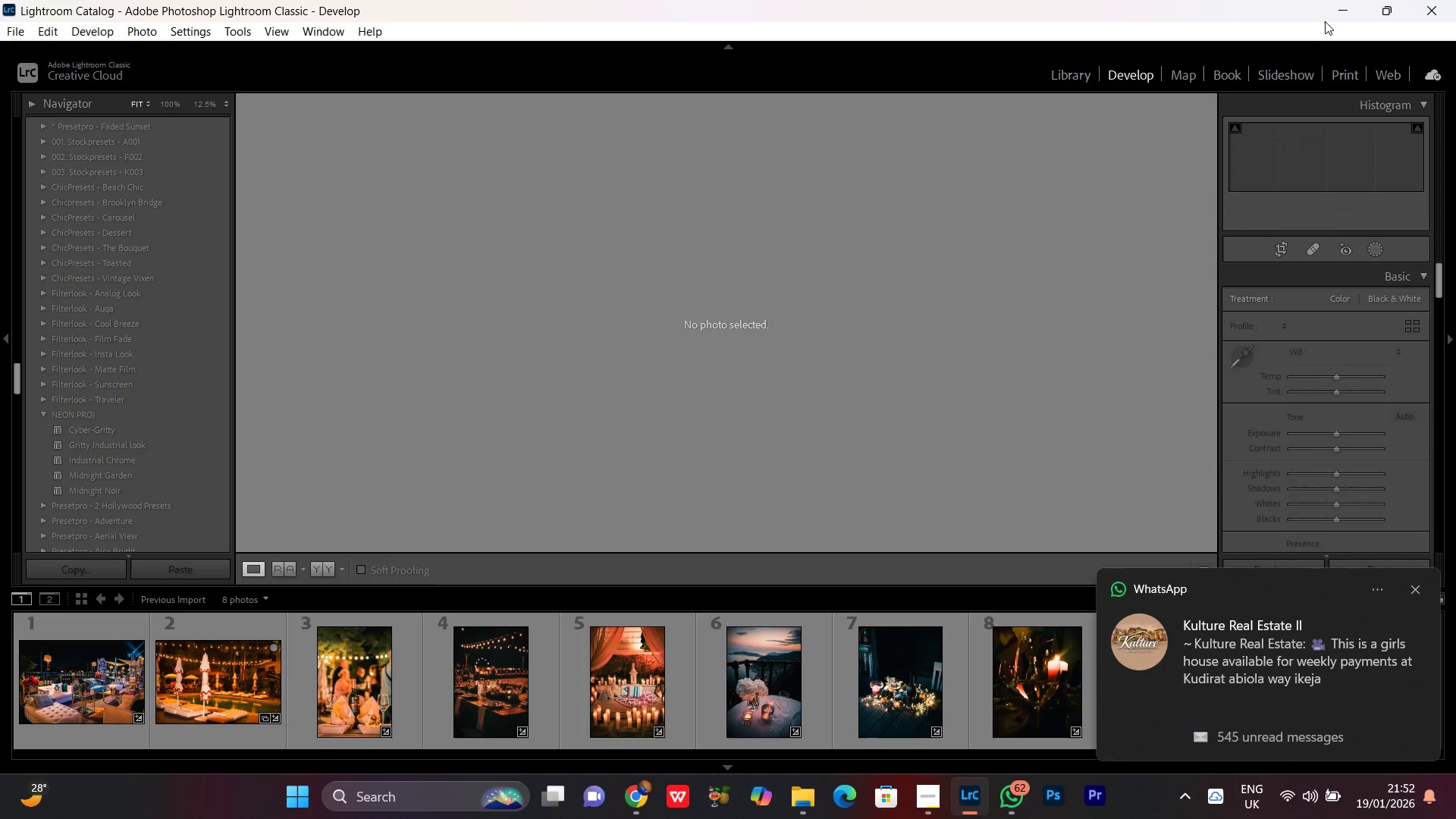 
left_click([1329, 11])